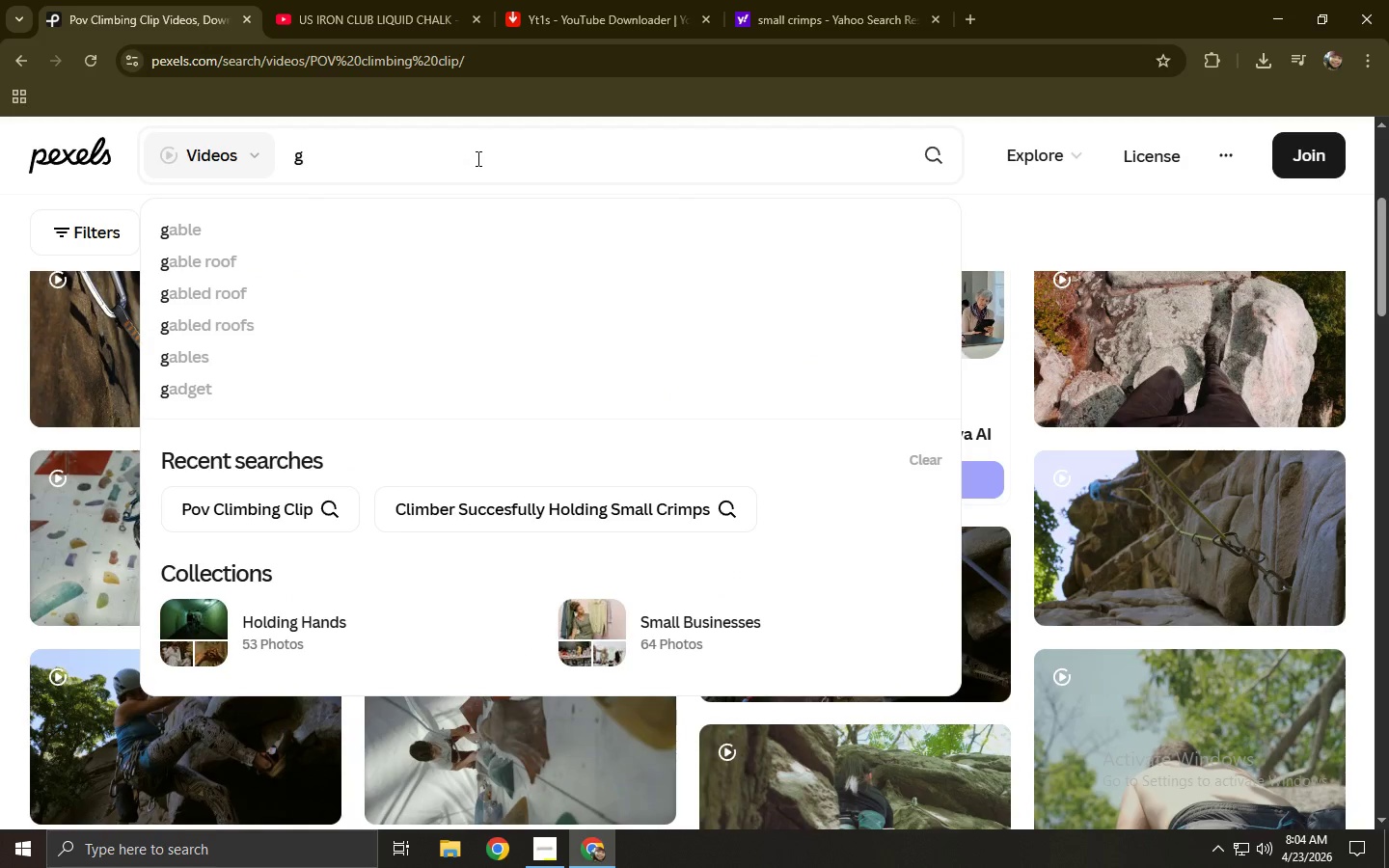 
wait(5.25)
 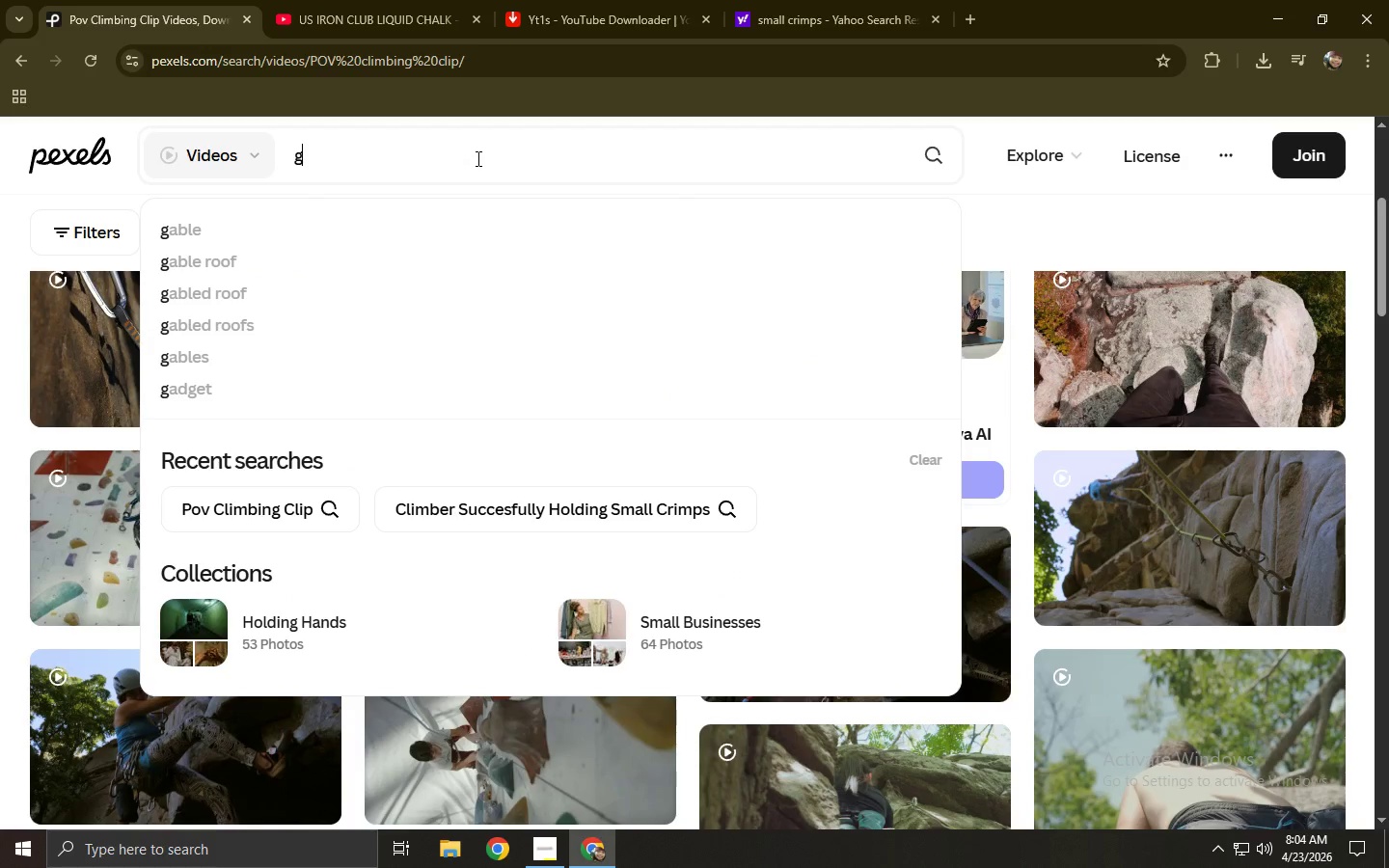 
type(ym background)
 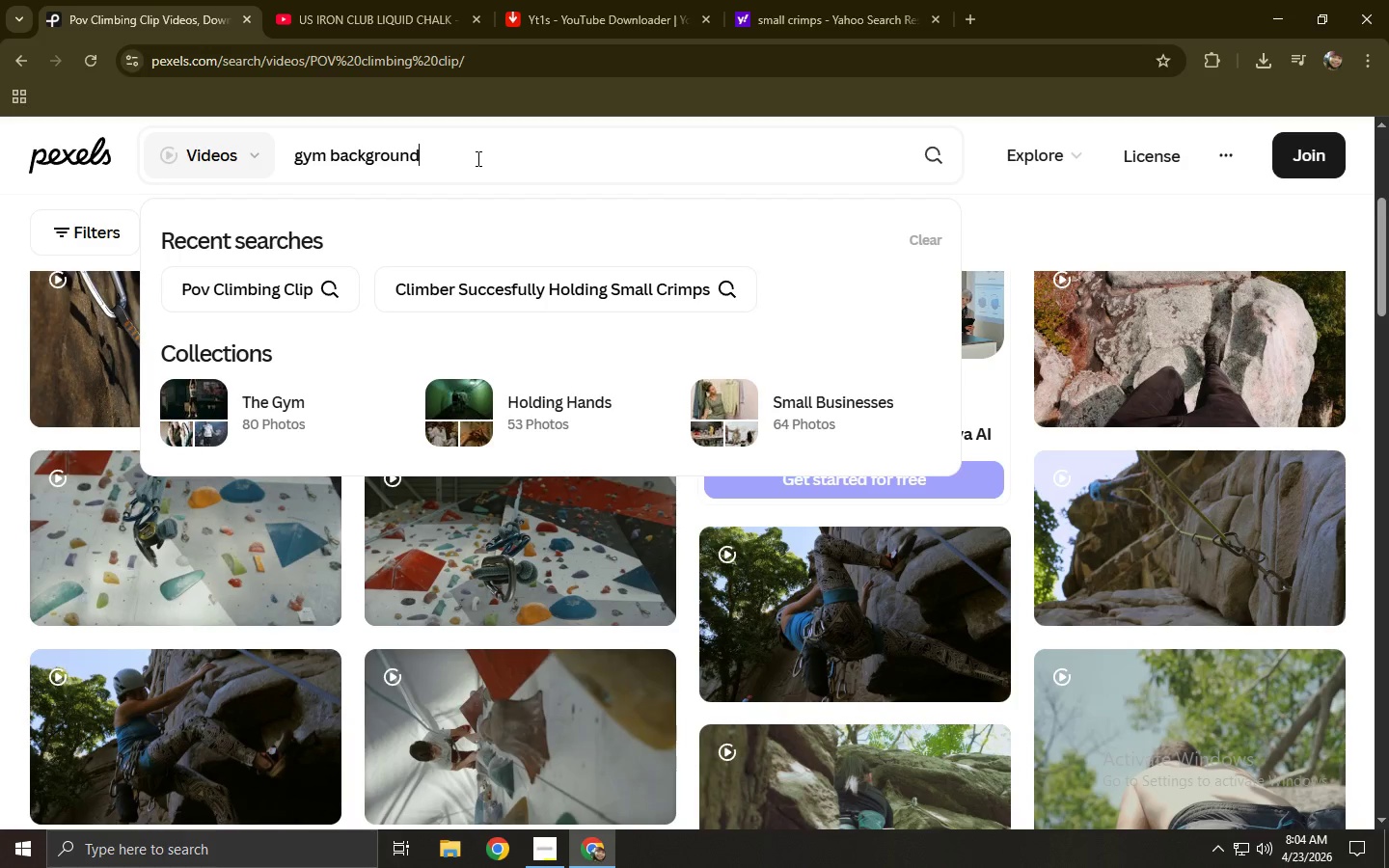 
key(Enter)
 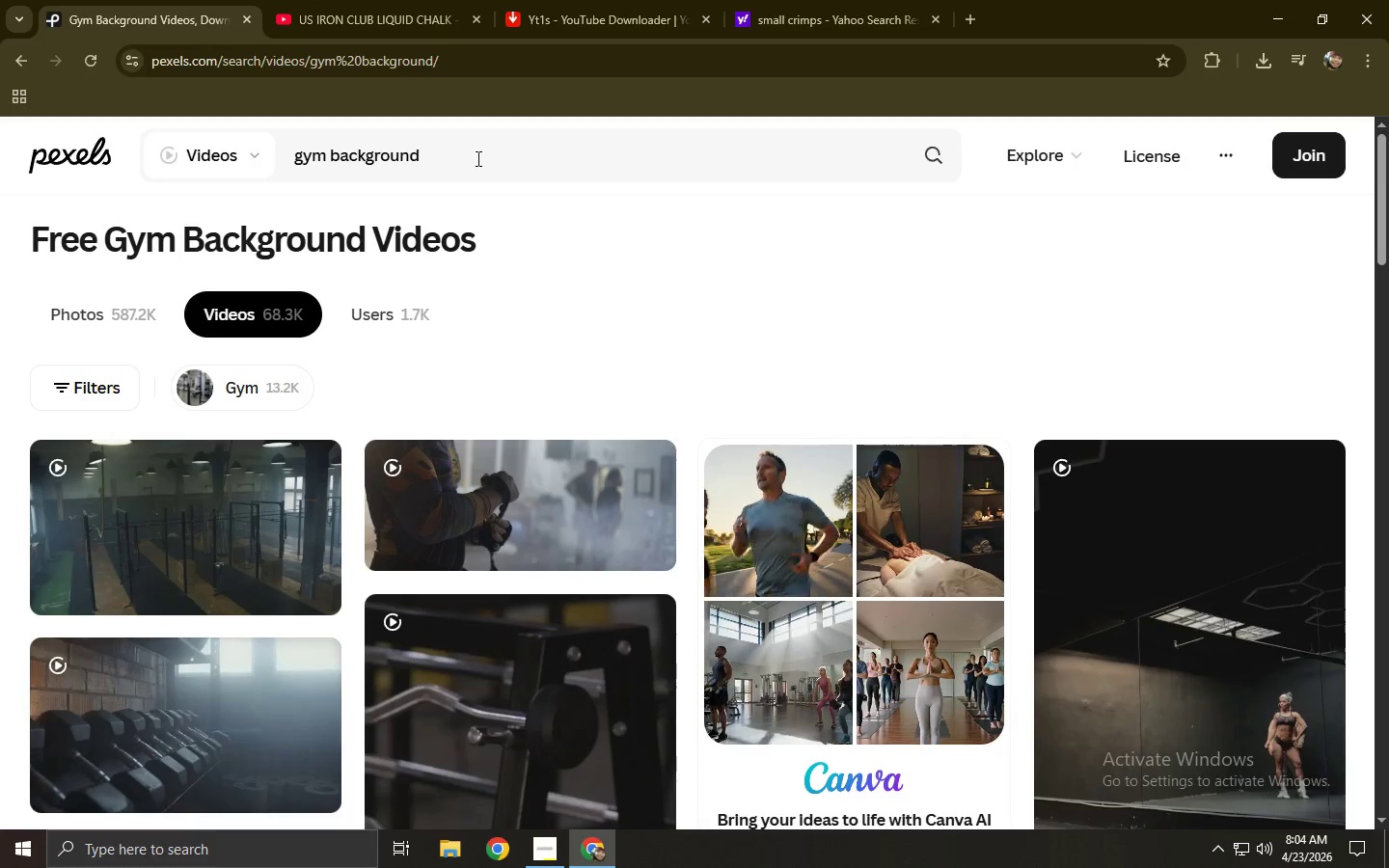 
wait(13.17)
 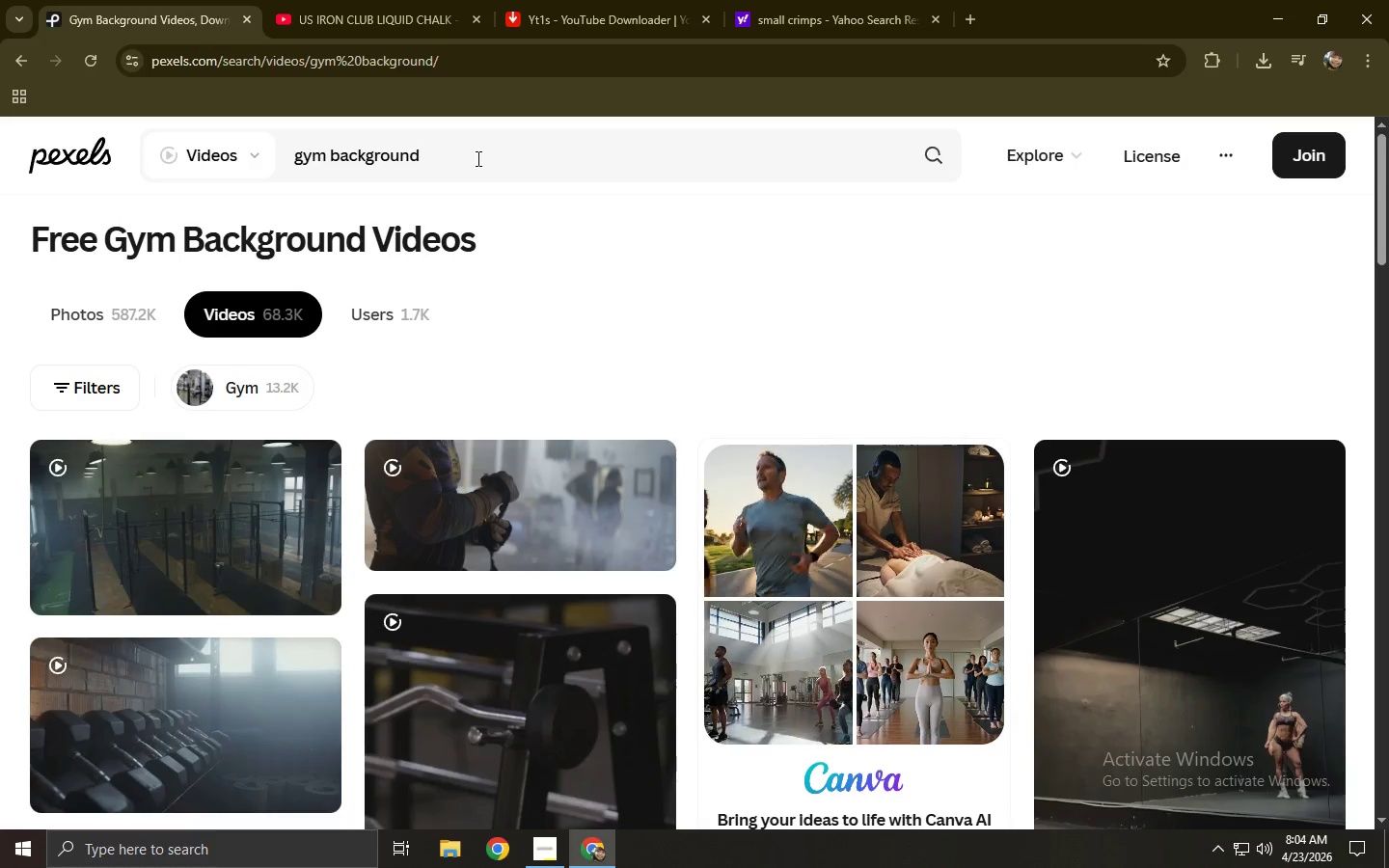 
scroll: coordinate [361, 420], scroll_direction: down, amount: 13.0
 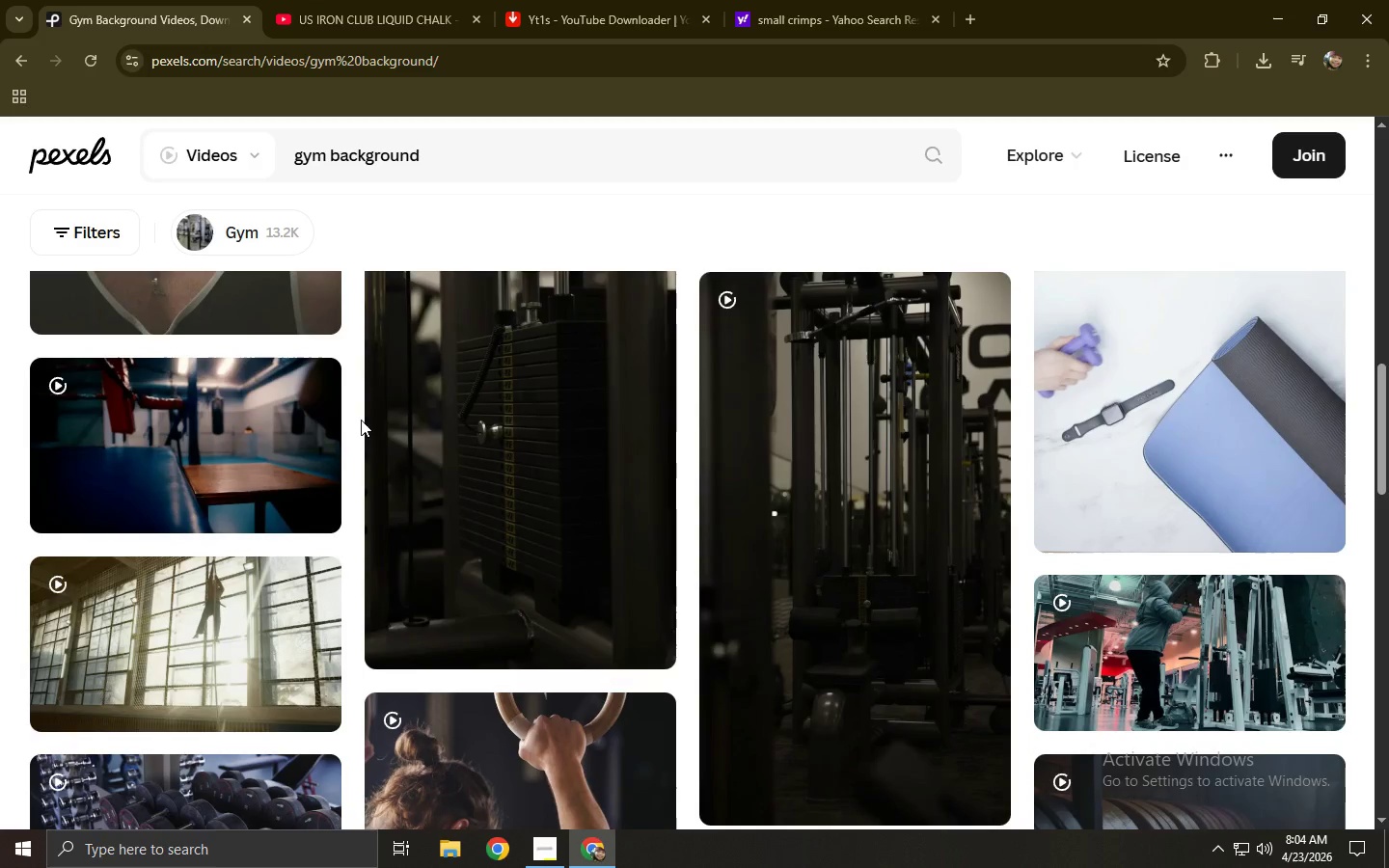 
scroll: coordinate [361, 420], scroll_direction: down, amount: 1.0
 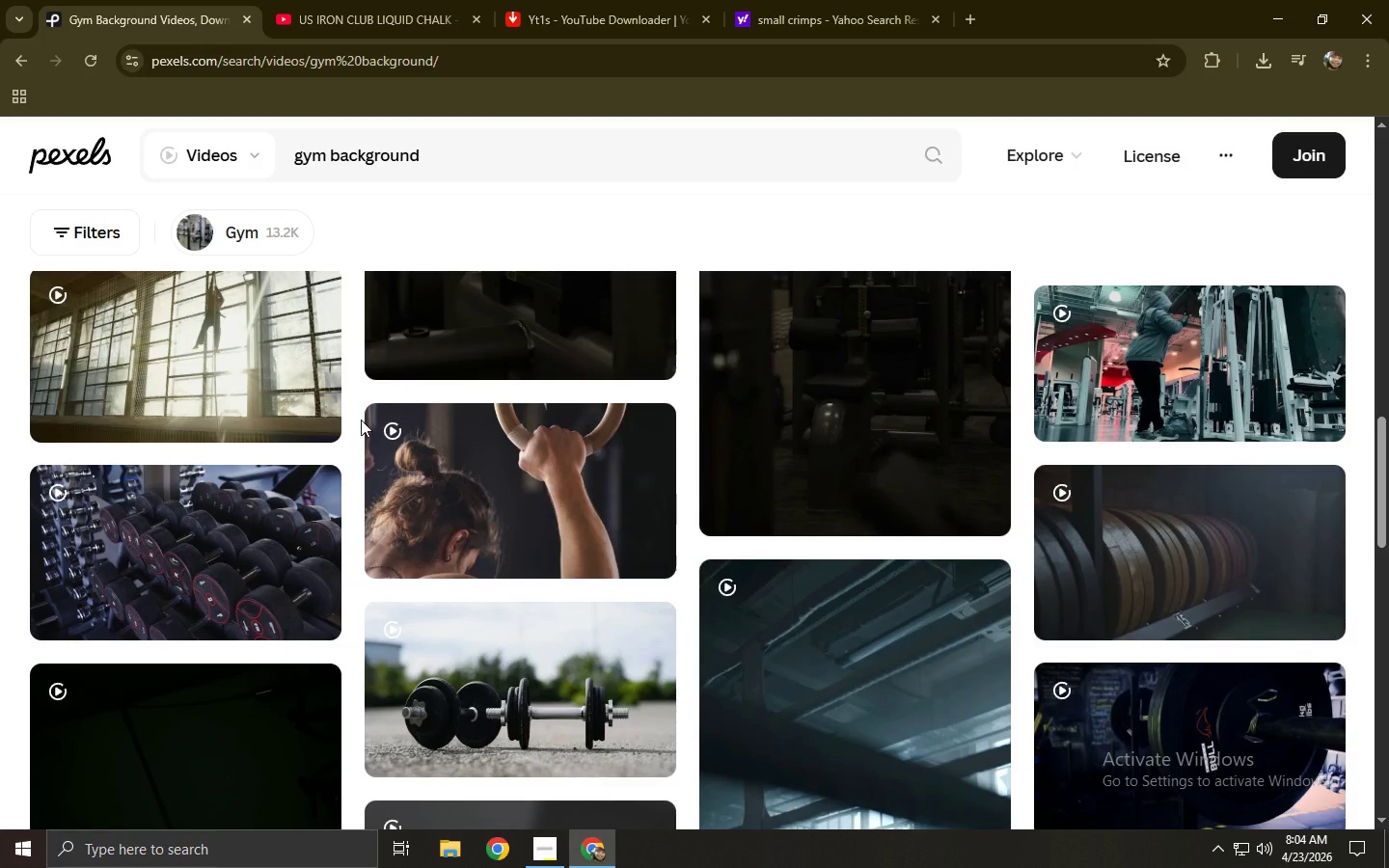 
scroll: coordinate [361, 420], scroll_direction: up, amount: 17.0
 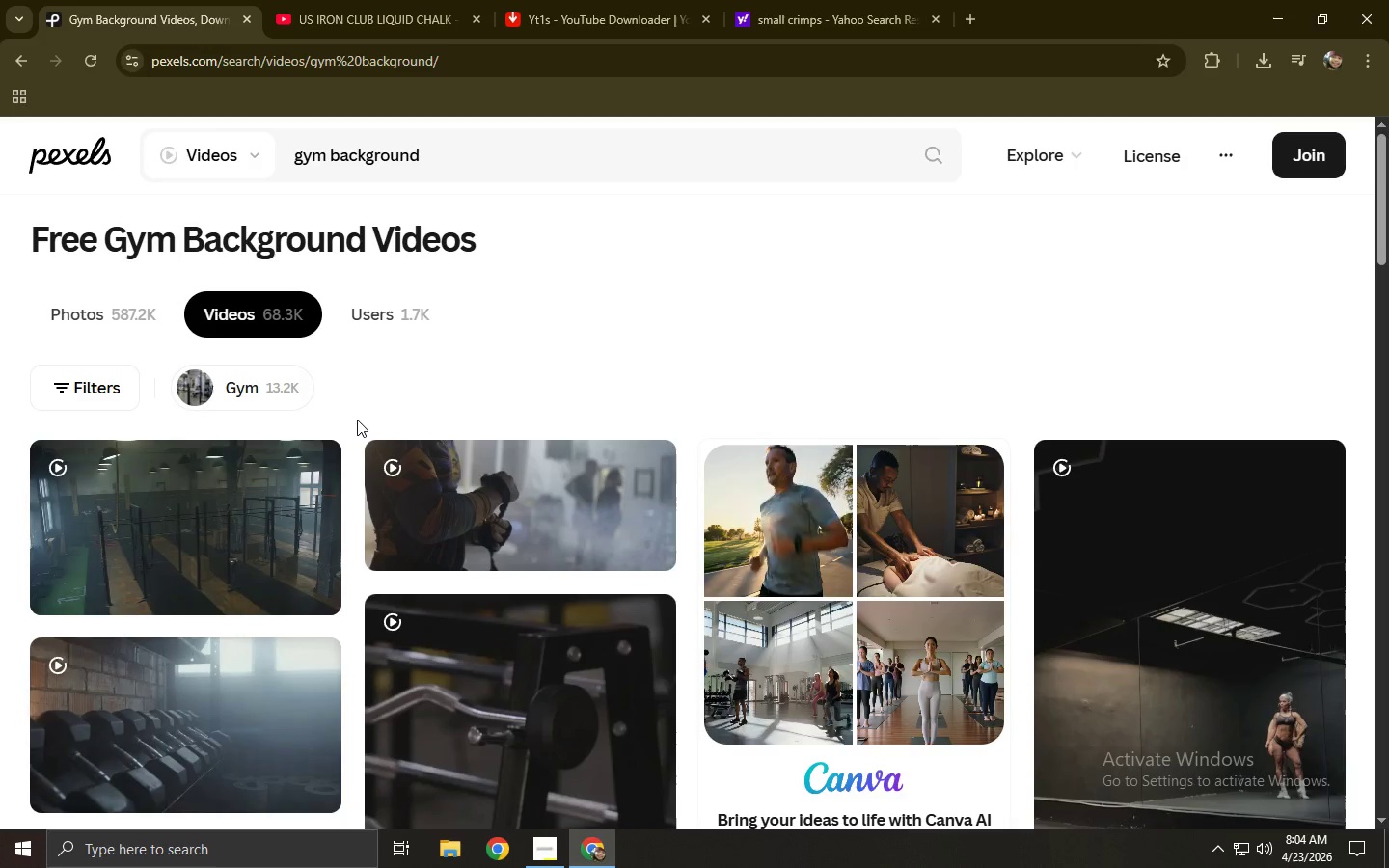 
wait(20.82)
 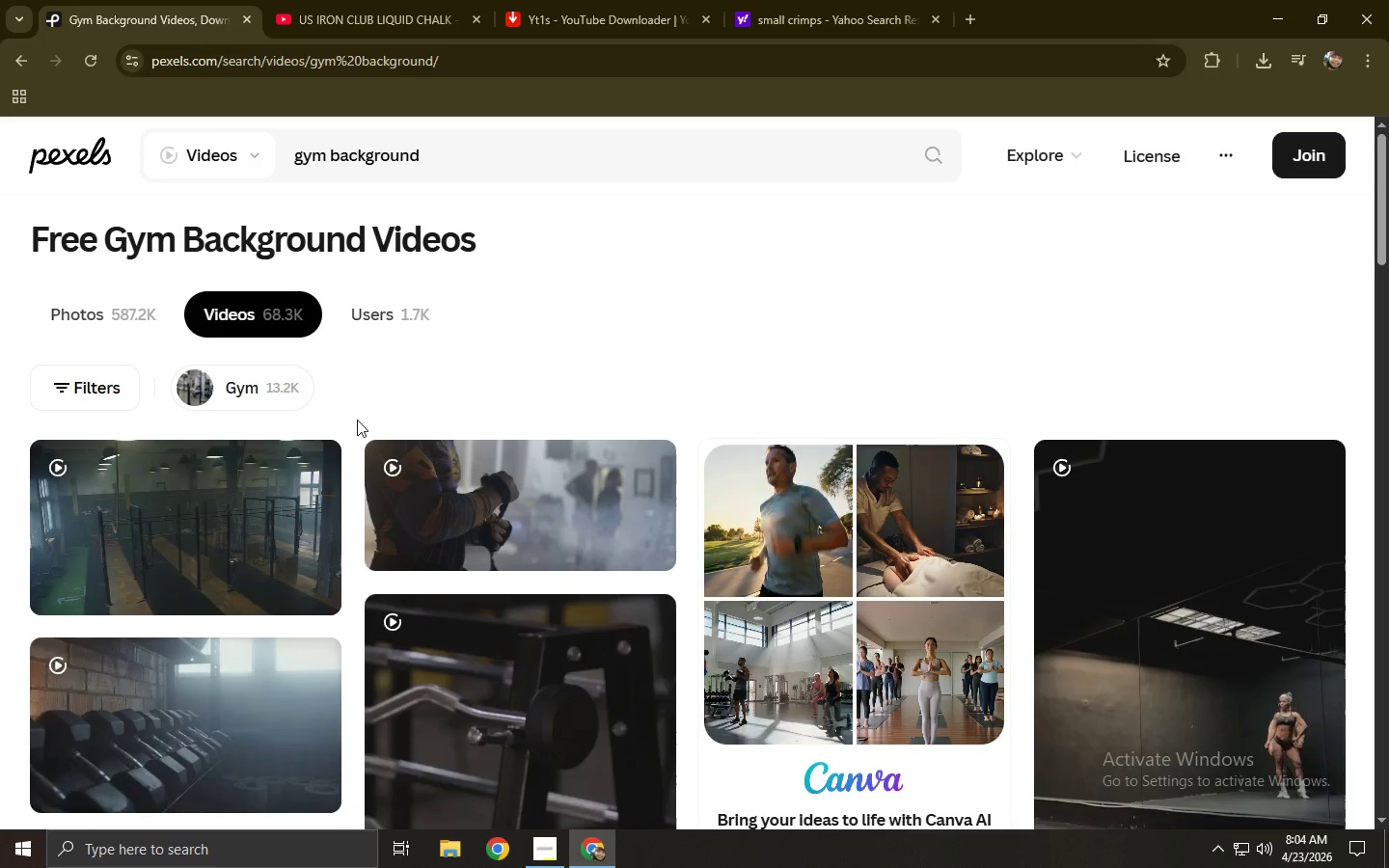 
scroll: coordinate [237, 456], scroll_direction: down, amount: 2.0
 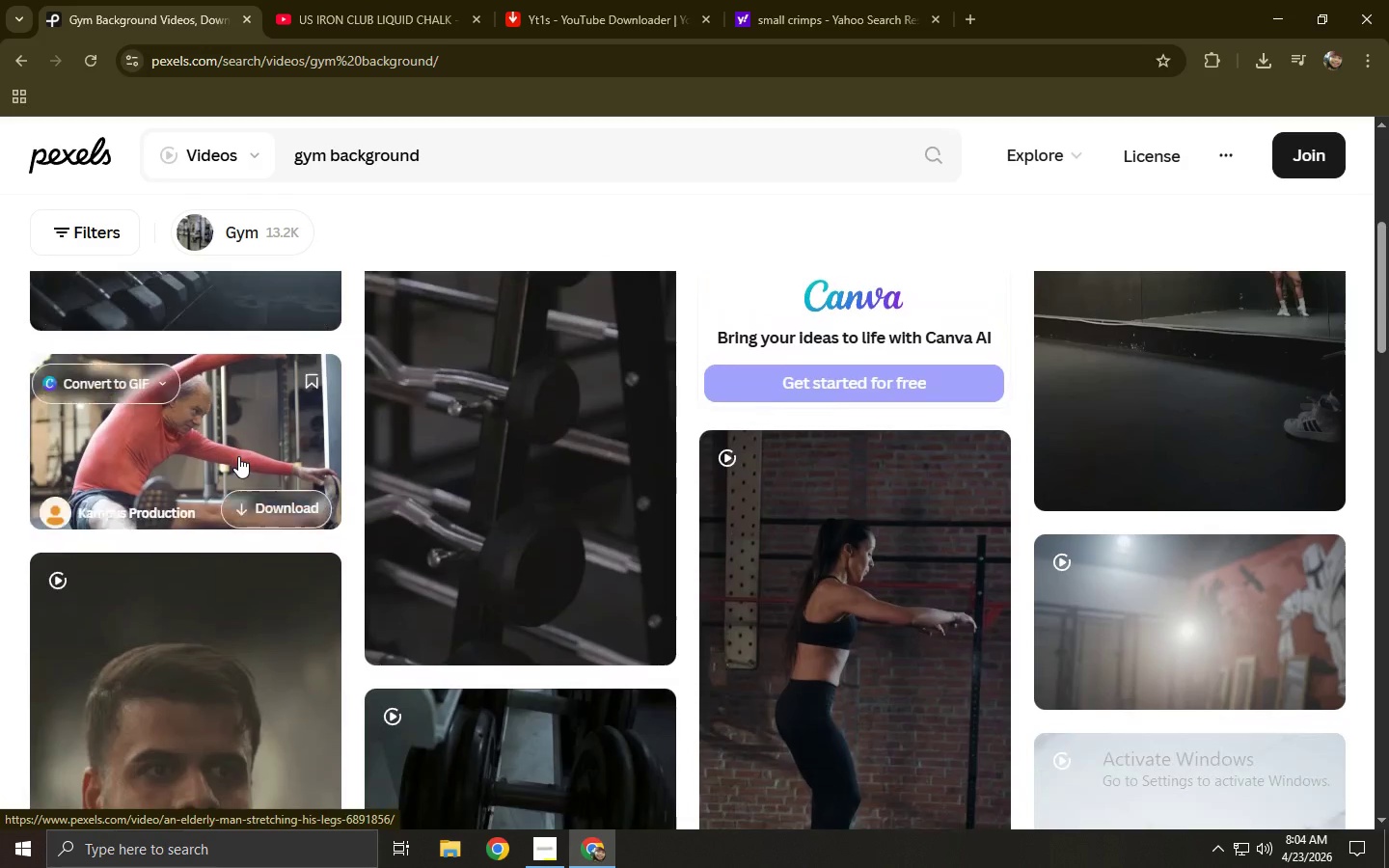 
scroll: coordinate [238, 456], scroll_direction: up, amount: 4.0
 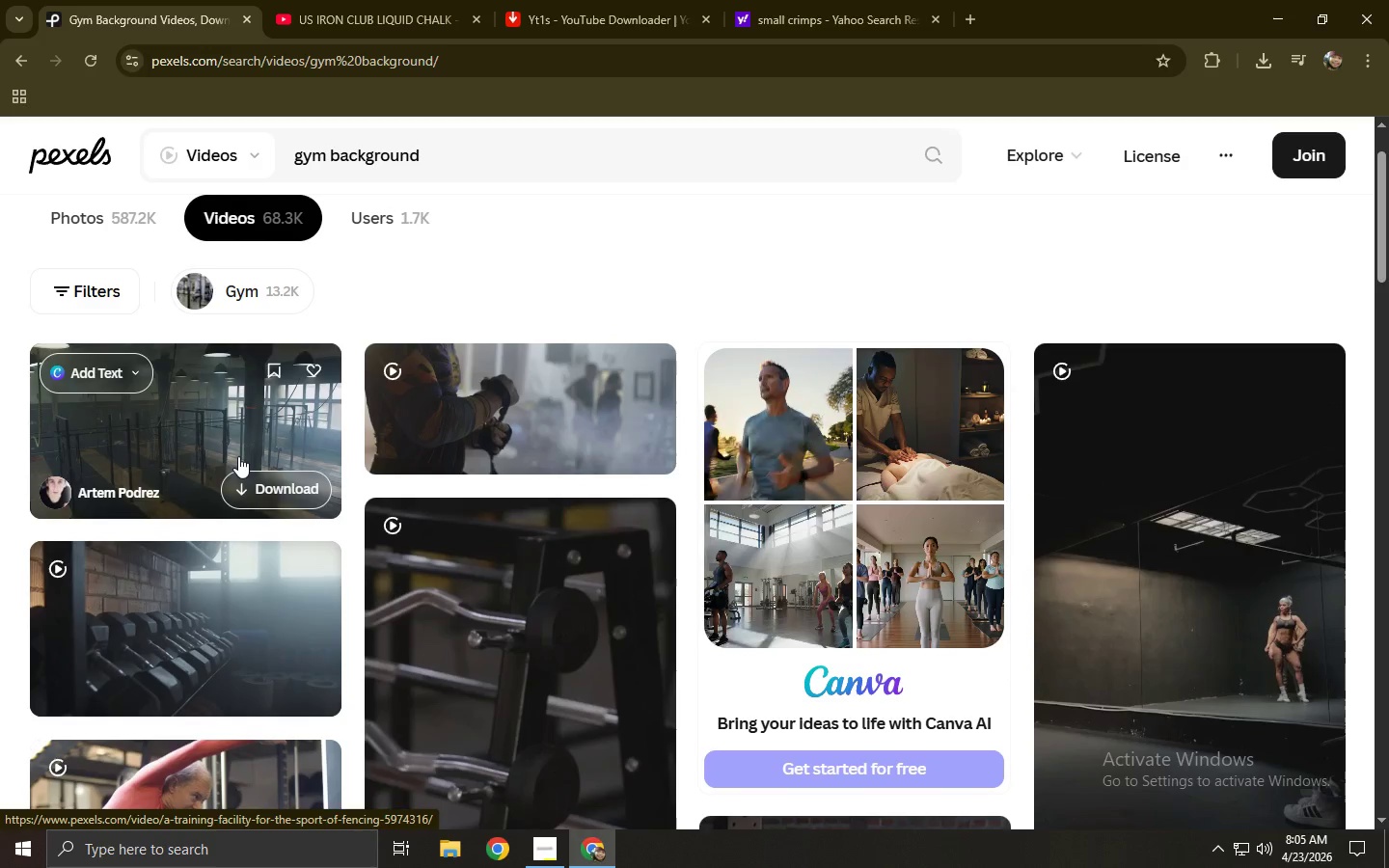 
left_click_drag(start_coordinate=[530, 151], to_coordinate=[288, 161])
 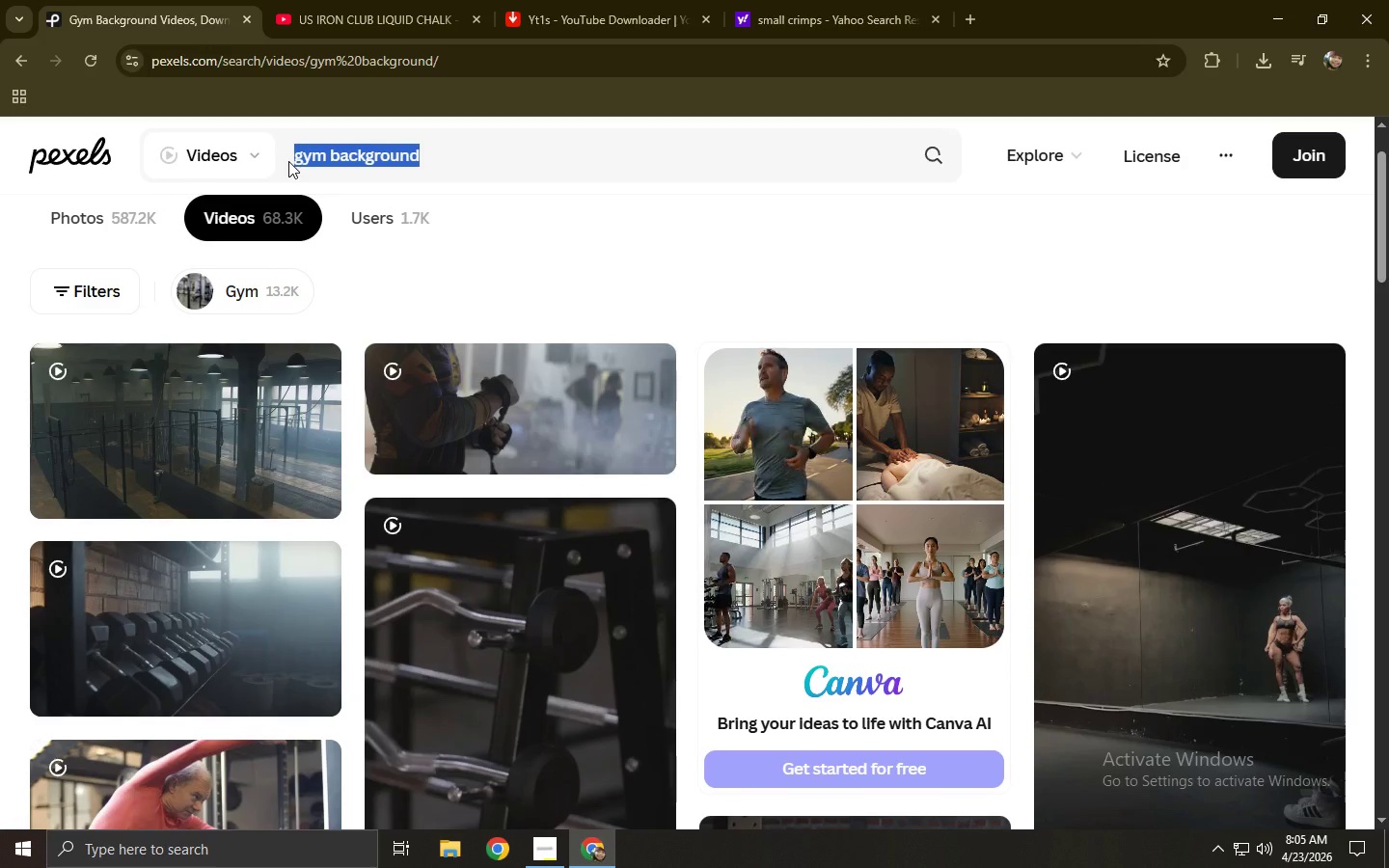 
type(liquid chalk on gym)
 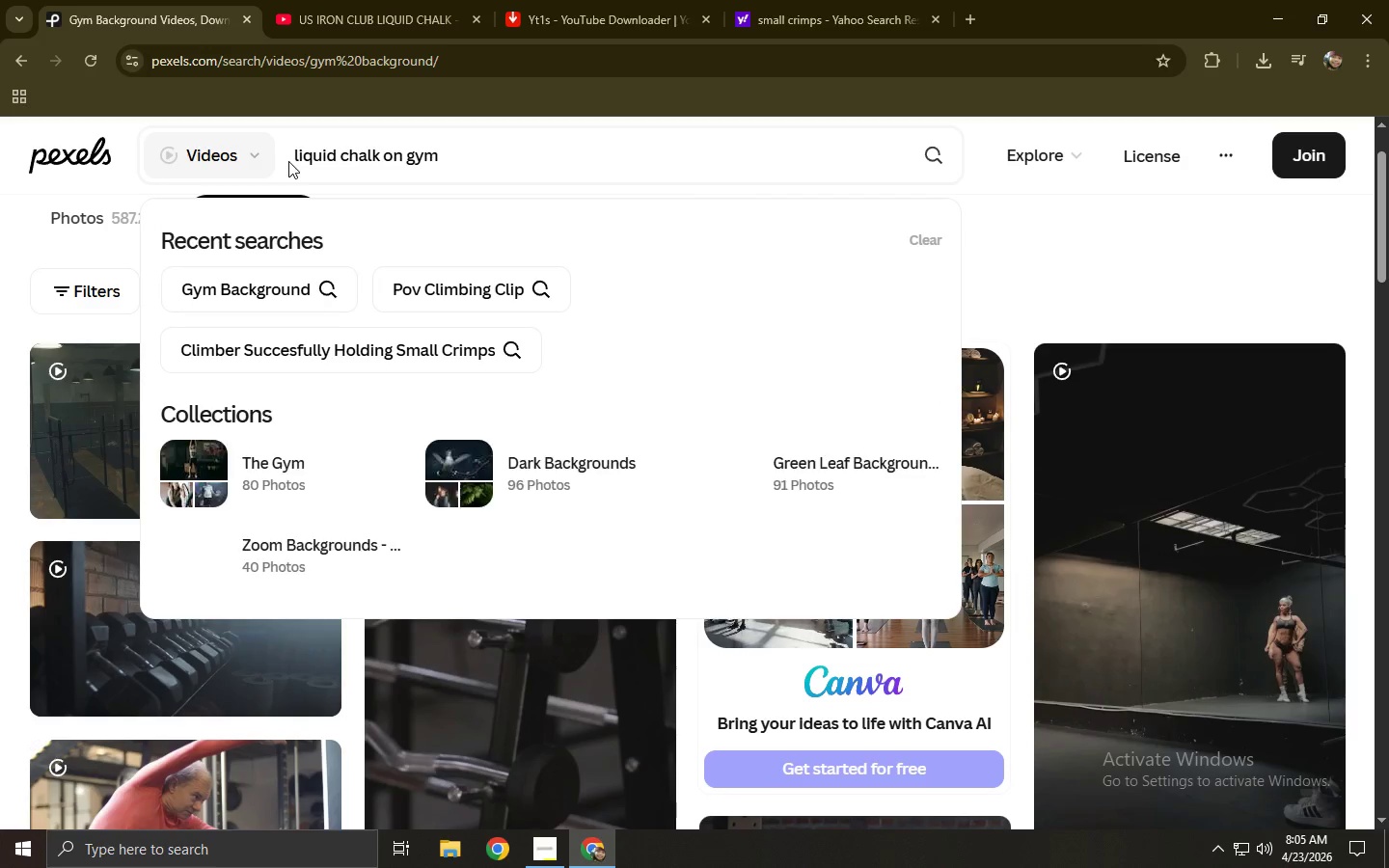 
key(Enter)
 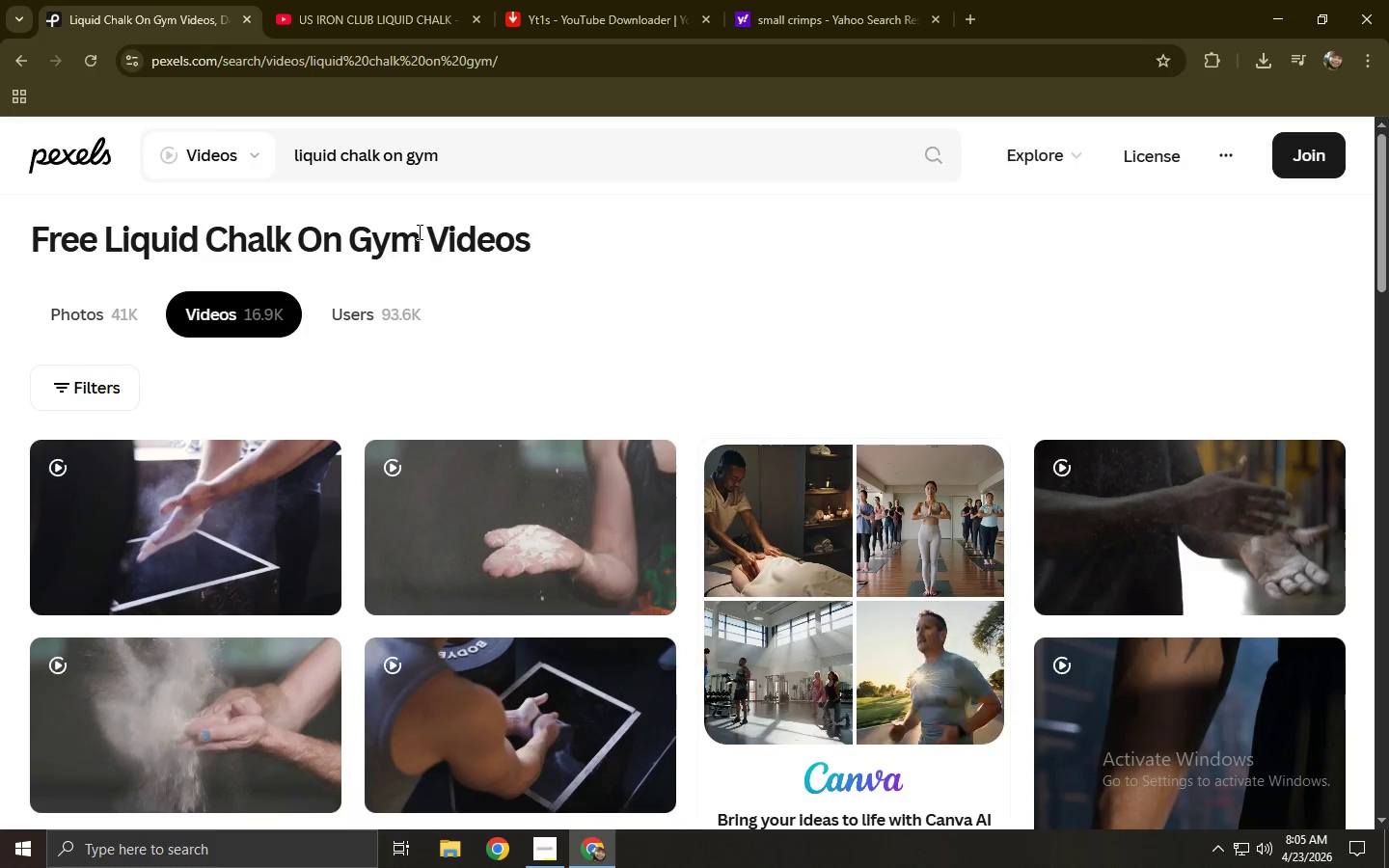 
wait(5.25)
 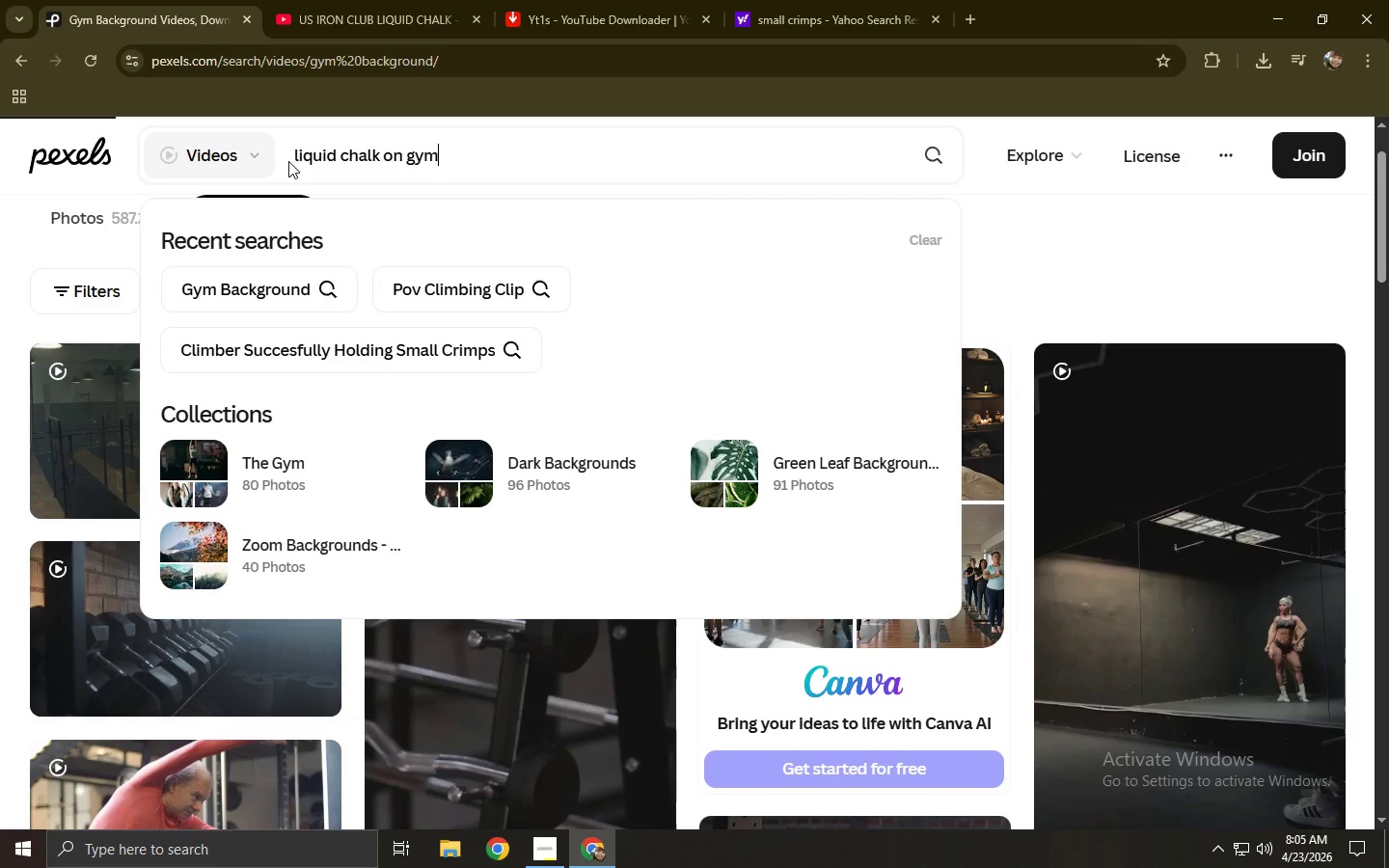 
scroll: coordinate [418, 231], scroll_direction: down, amount: 4.0
 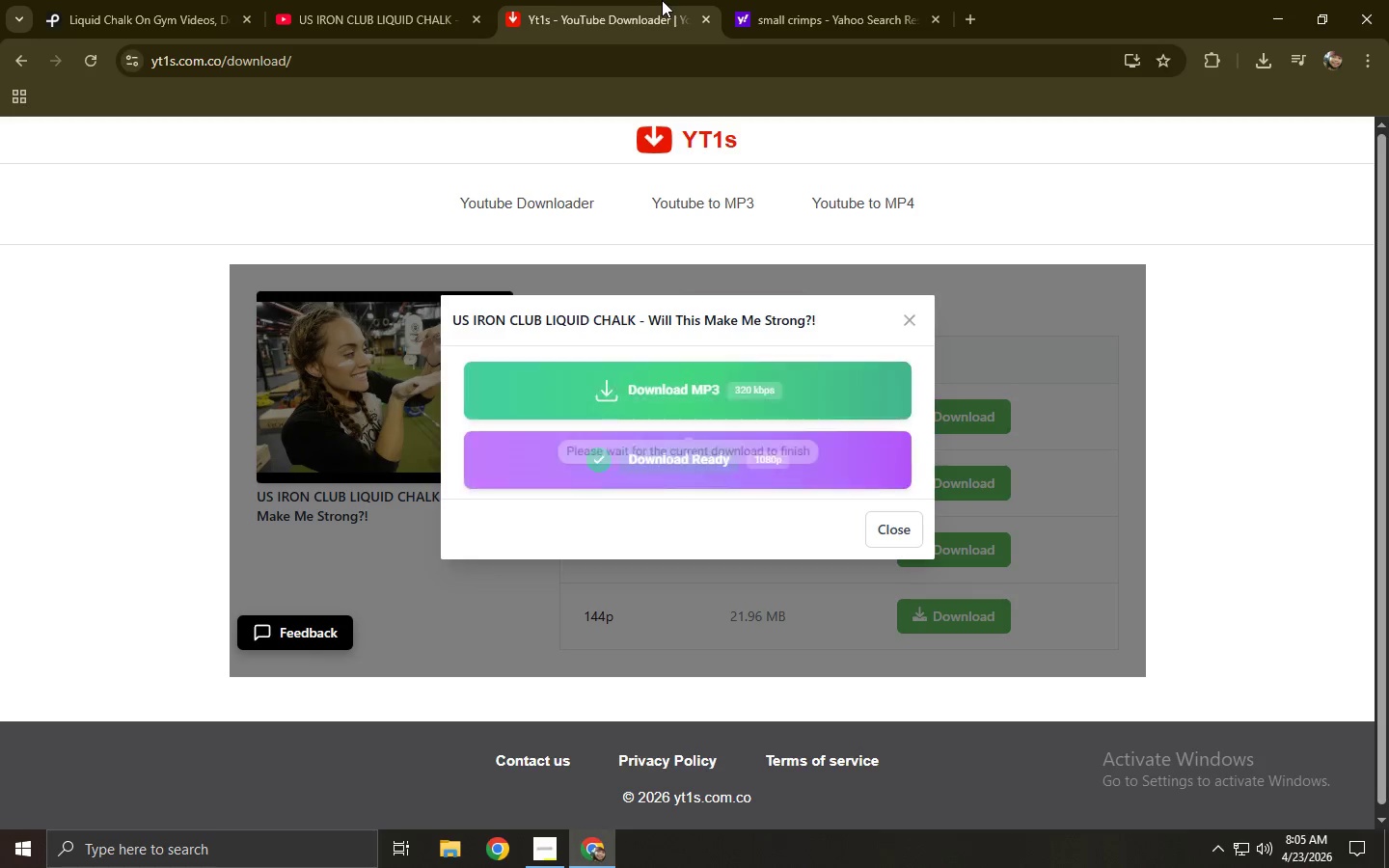 
double_click([418, 0])
 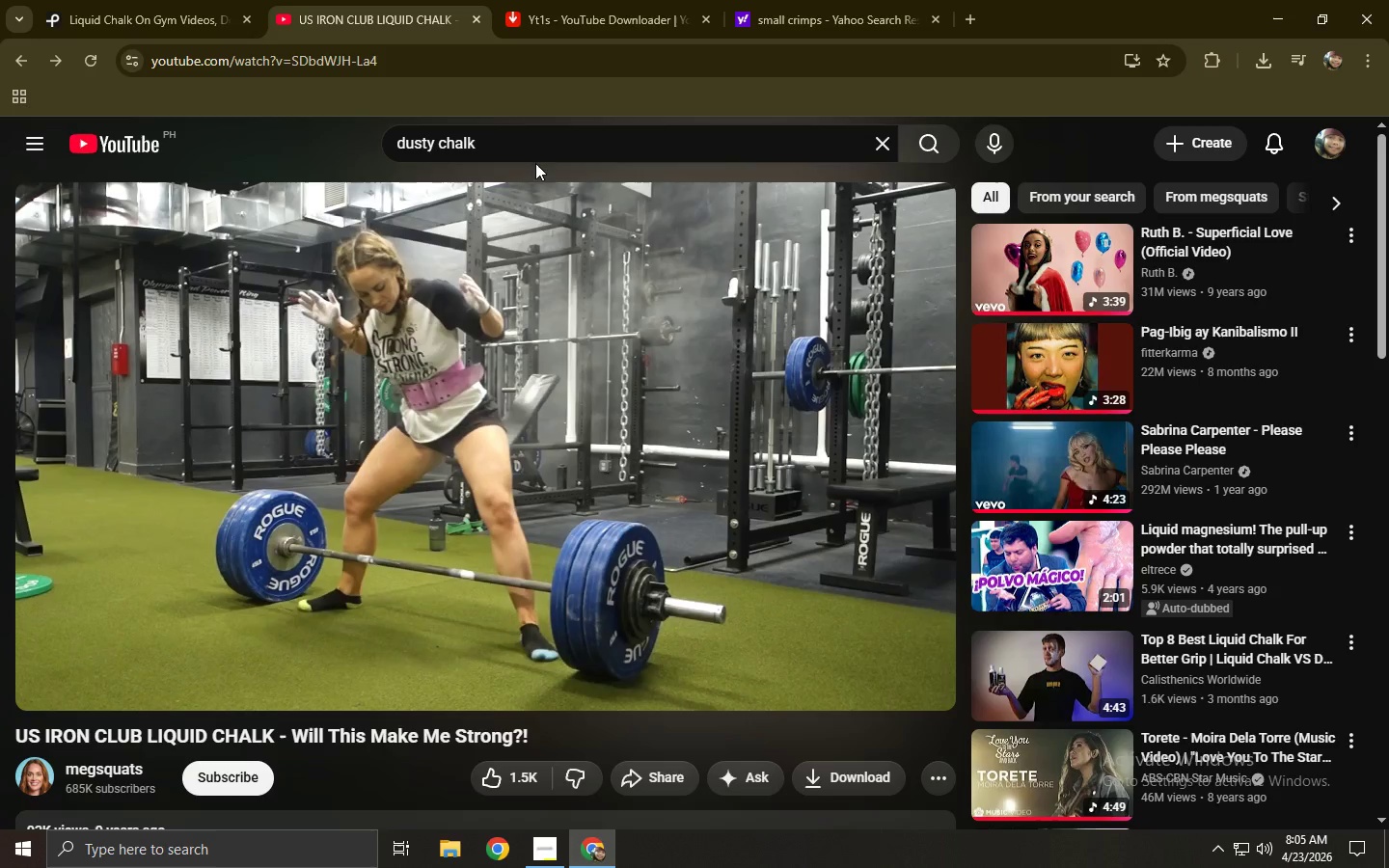 
left_click_drag(start_coordinate=[558, 155], to_coordinate=[211, 130])
 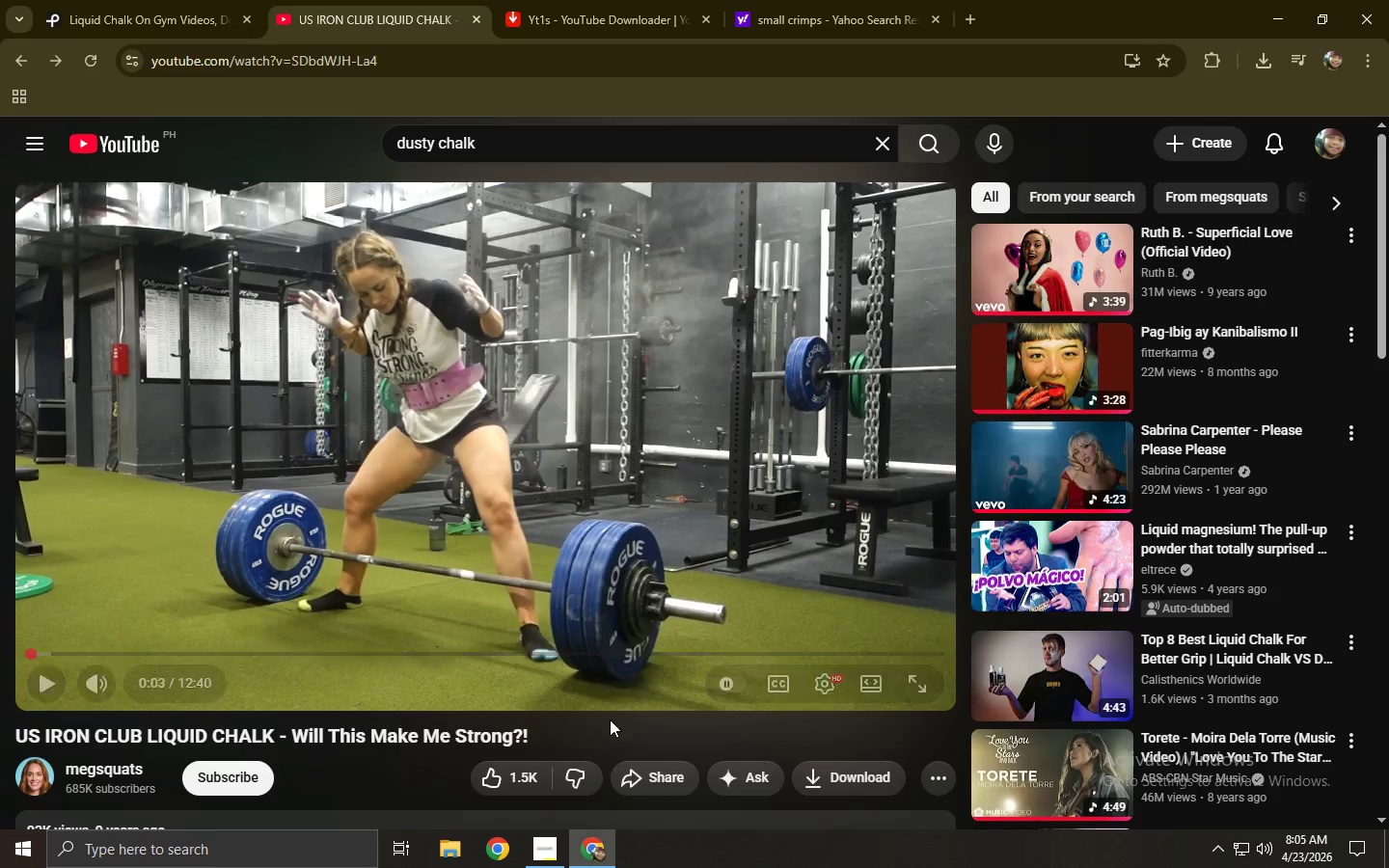 
left_click([554, 862])